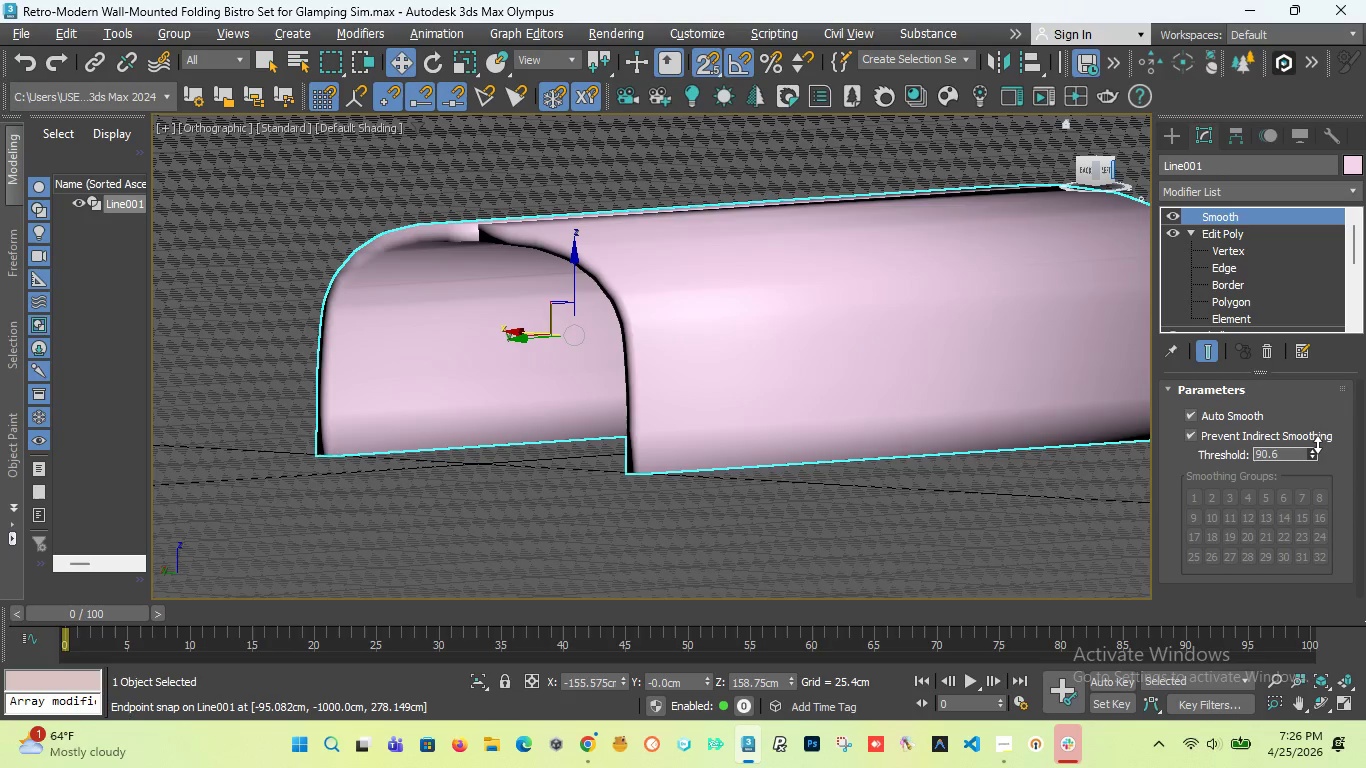 
left_click([1312, 451])
 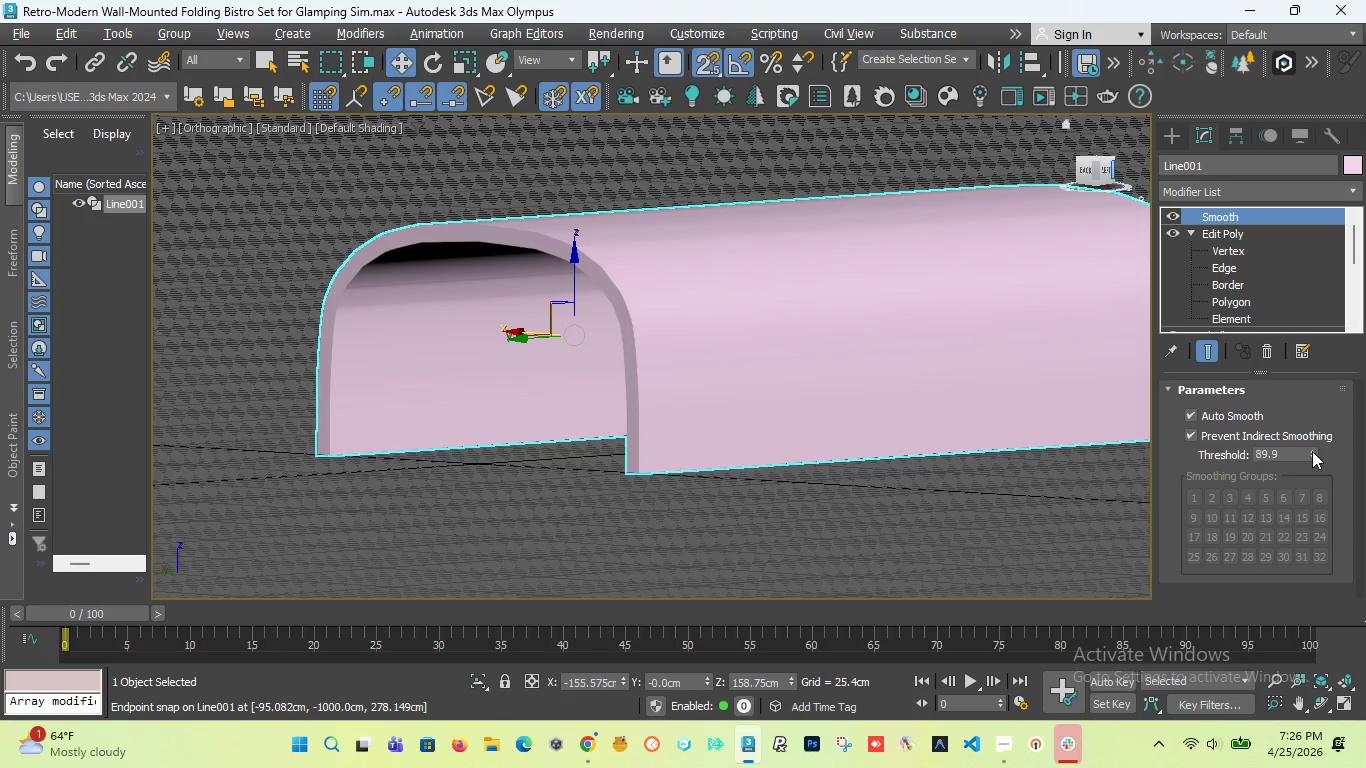 
left_click([1312, 451])
 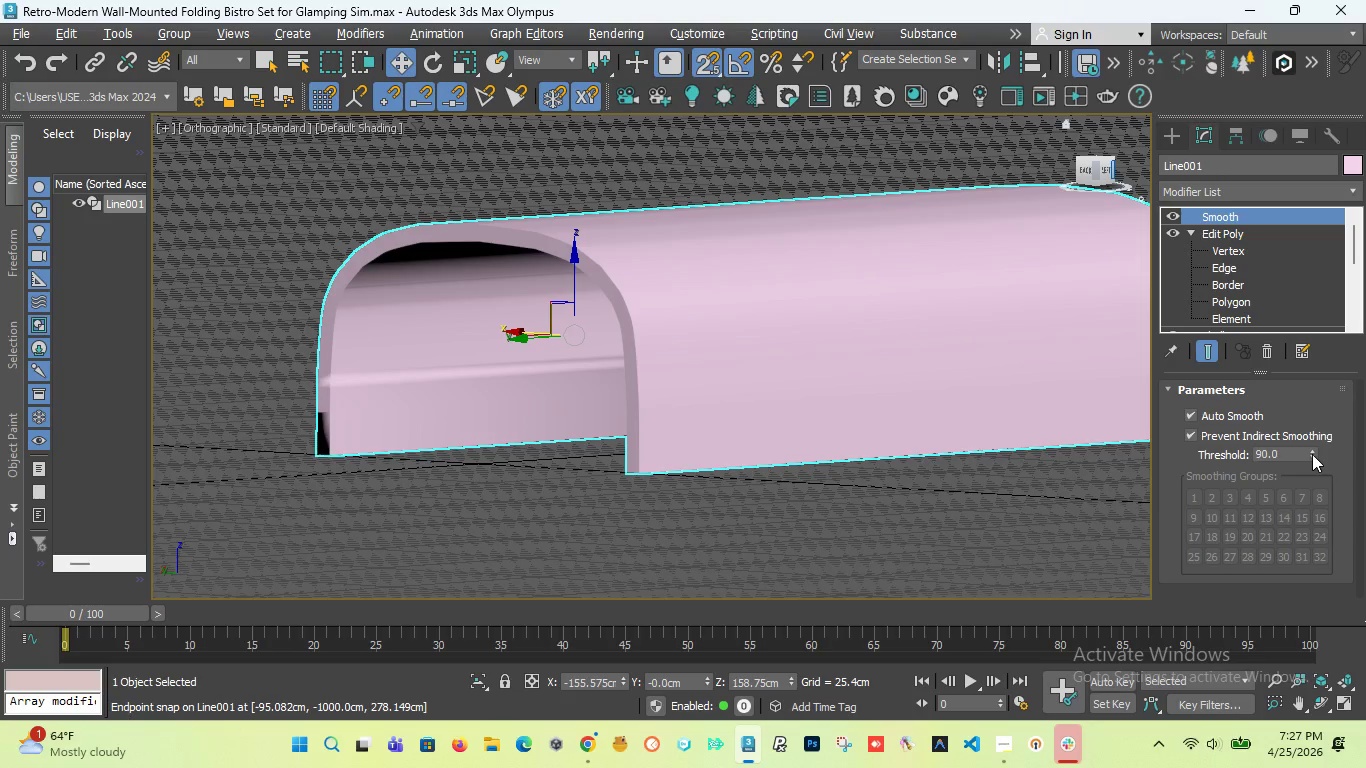 
left_click([1312, 457])